 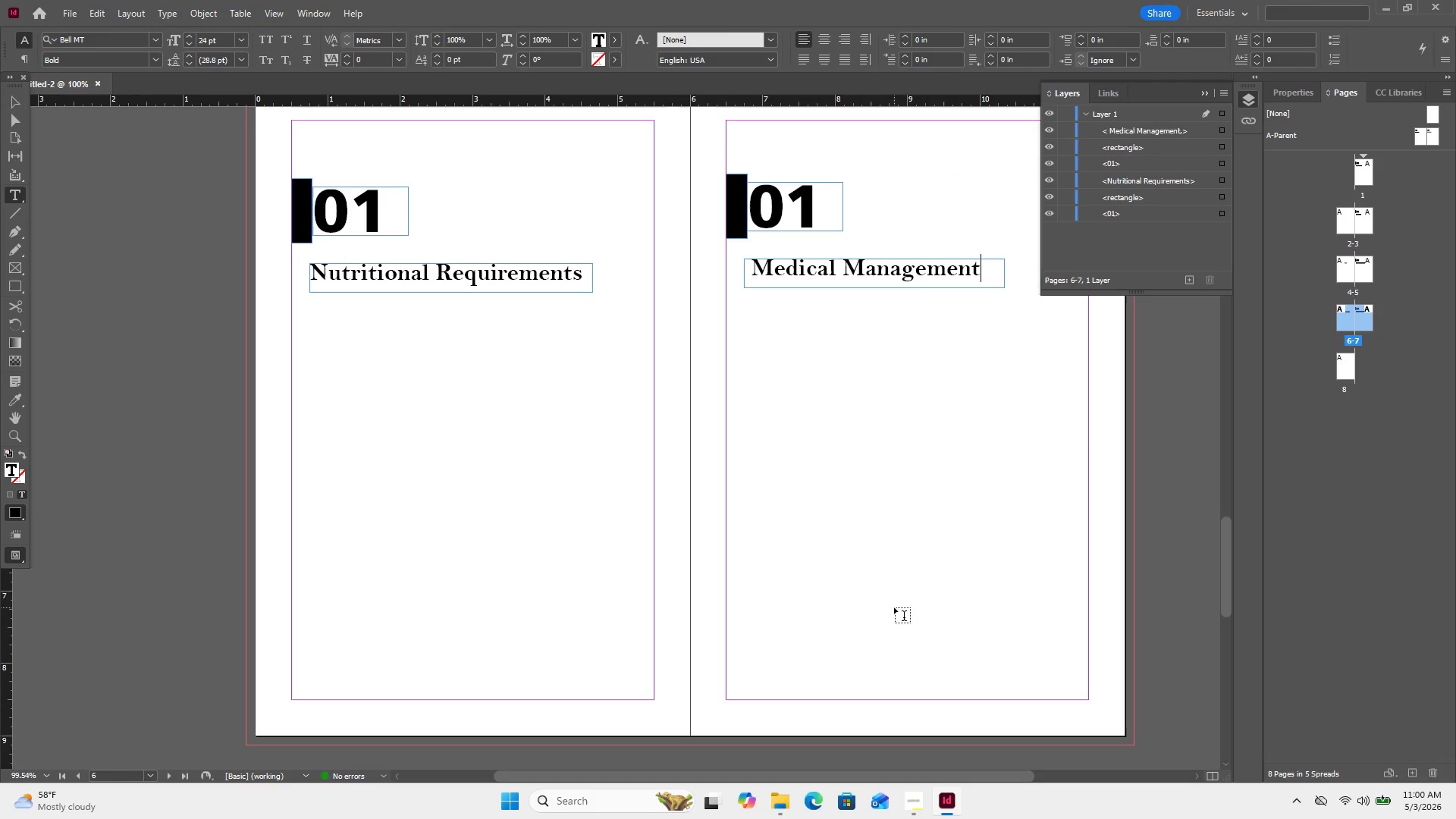 
scroll: coordinate [860, 450], scroll_direction: up, amount: 34.0
 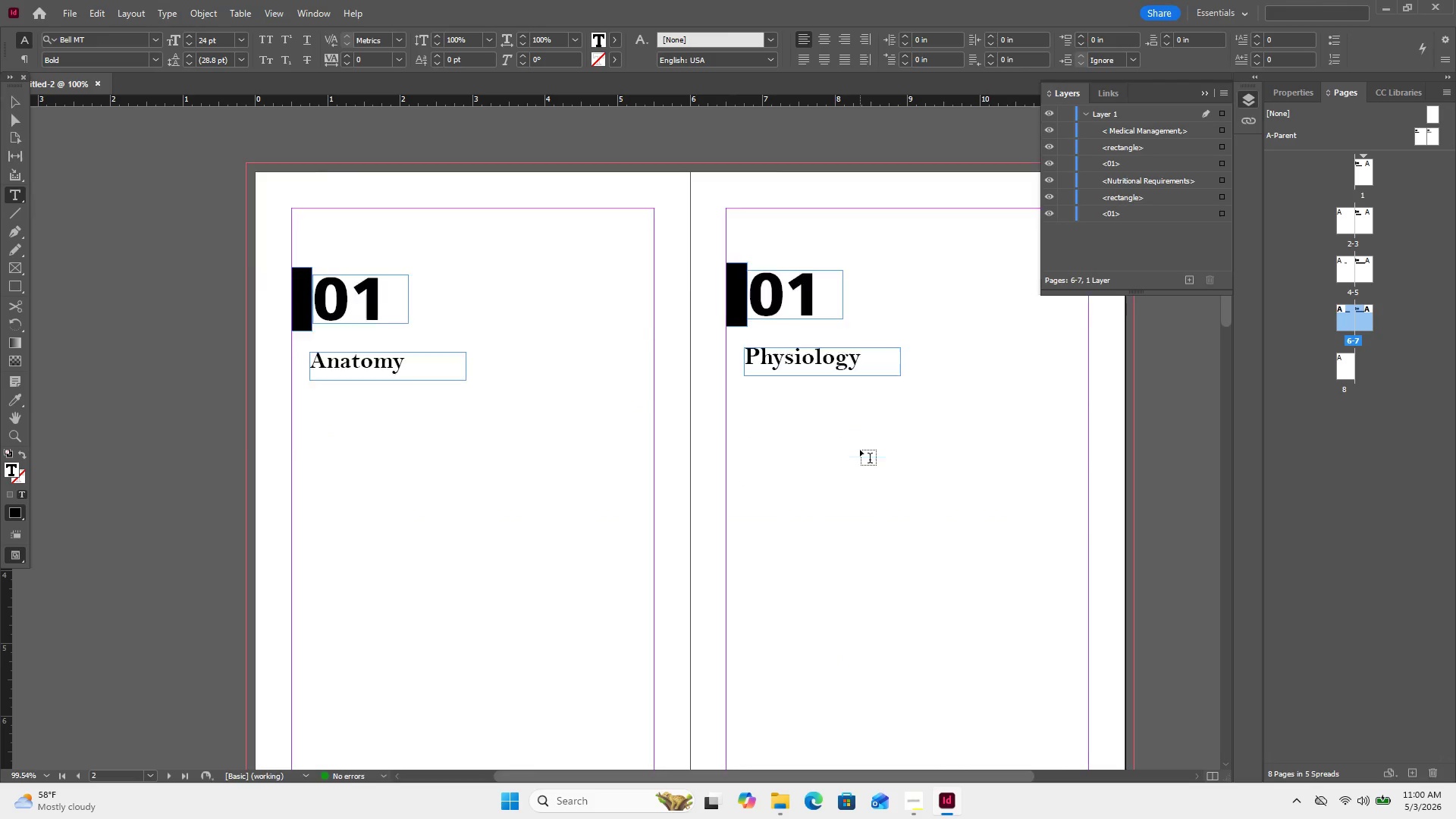 
scroll: coordinate [863, 456], scroll_direction: down, amount: 31.0
 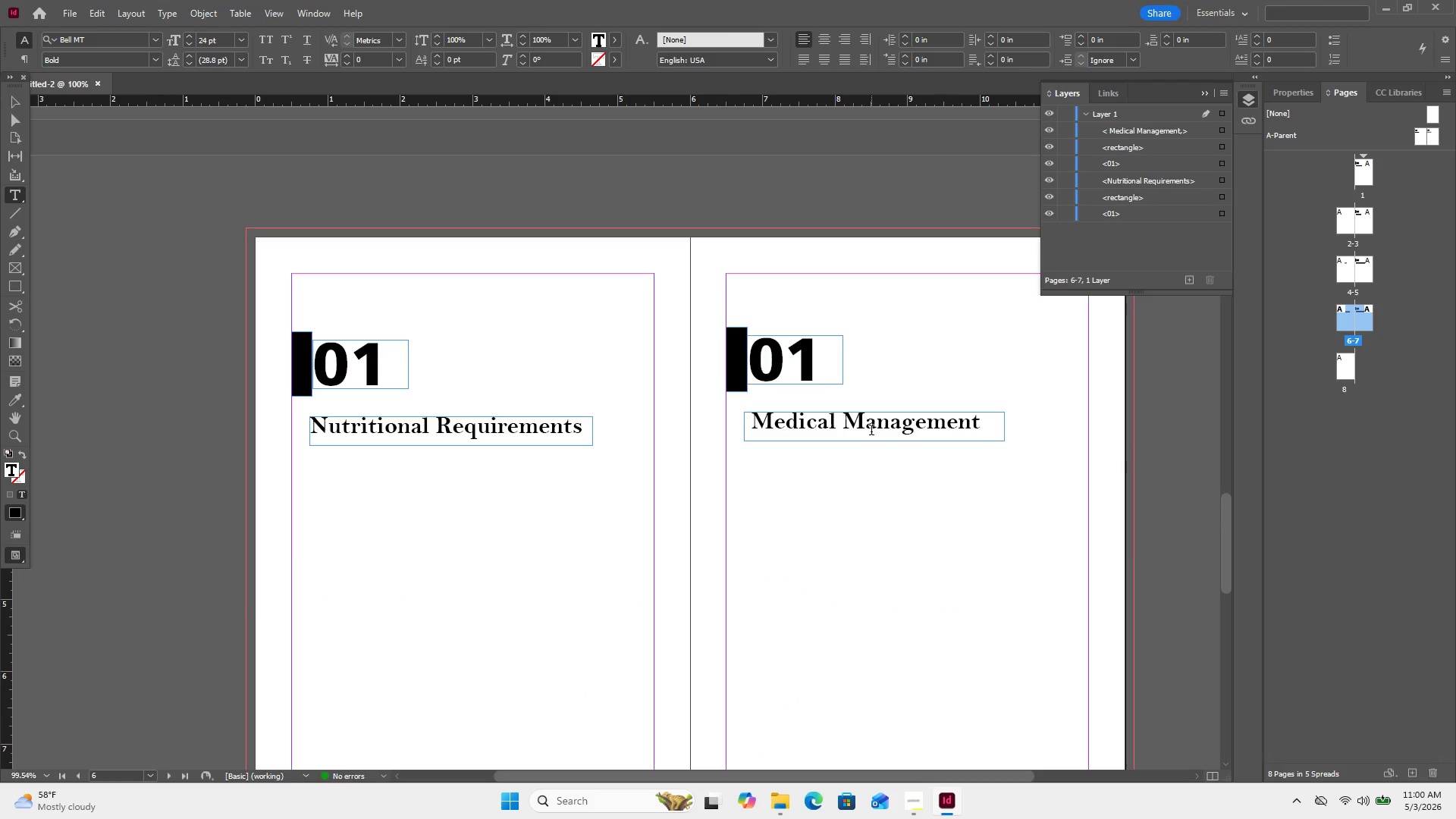 
double_click([871, 431])
 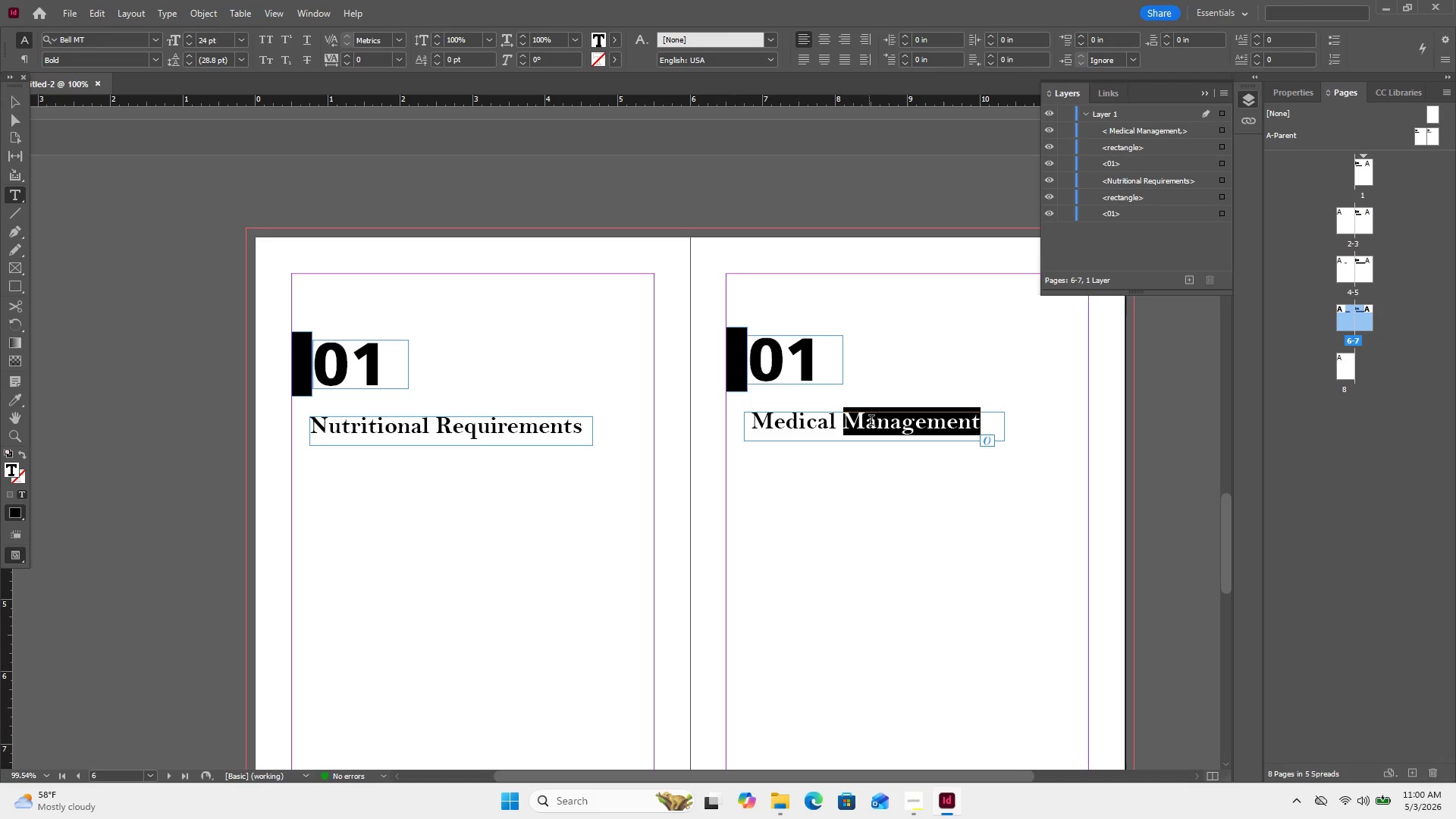 
key(Control+A)
 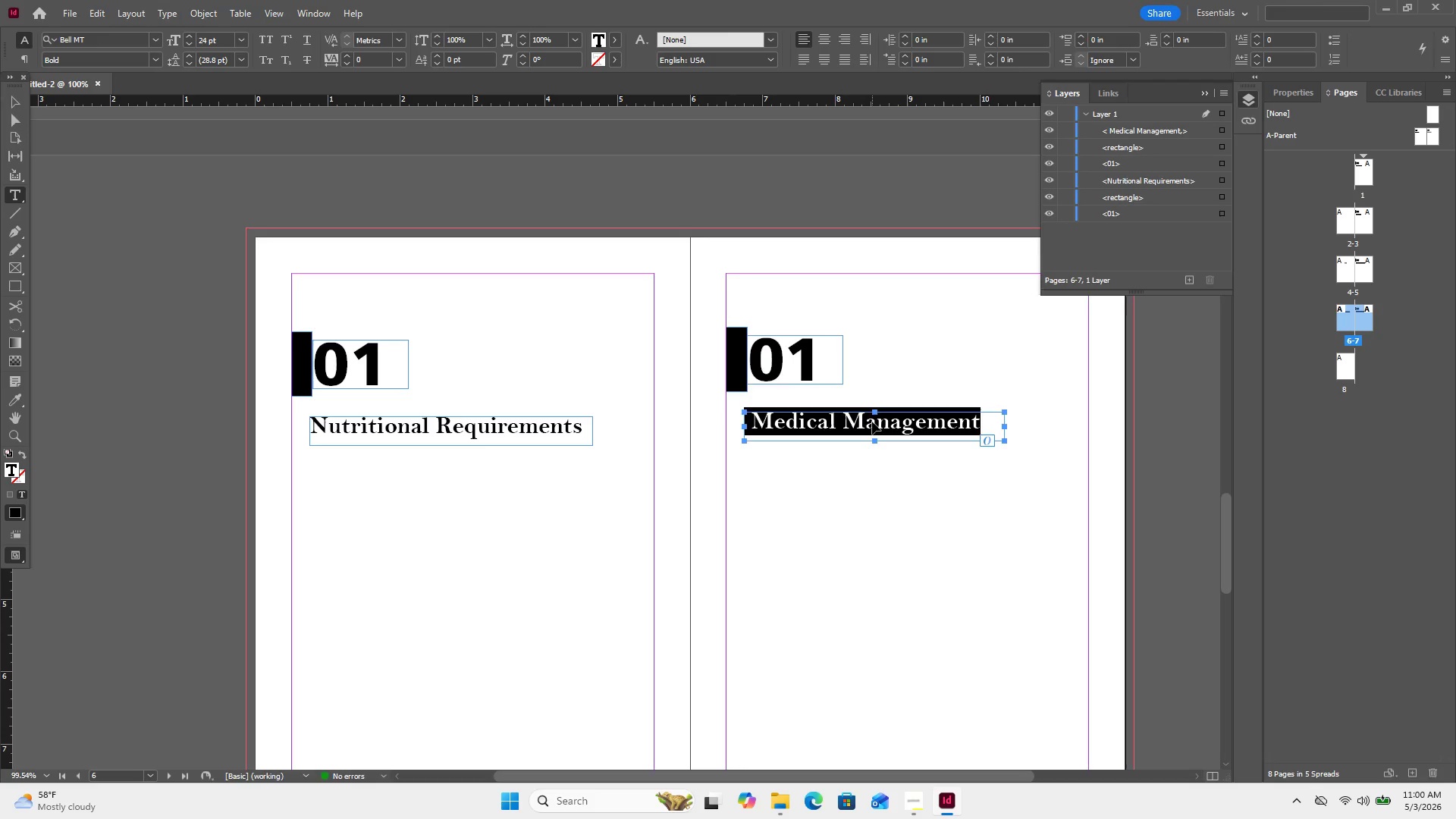 
key(Control+V)
 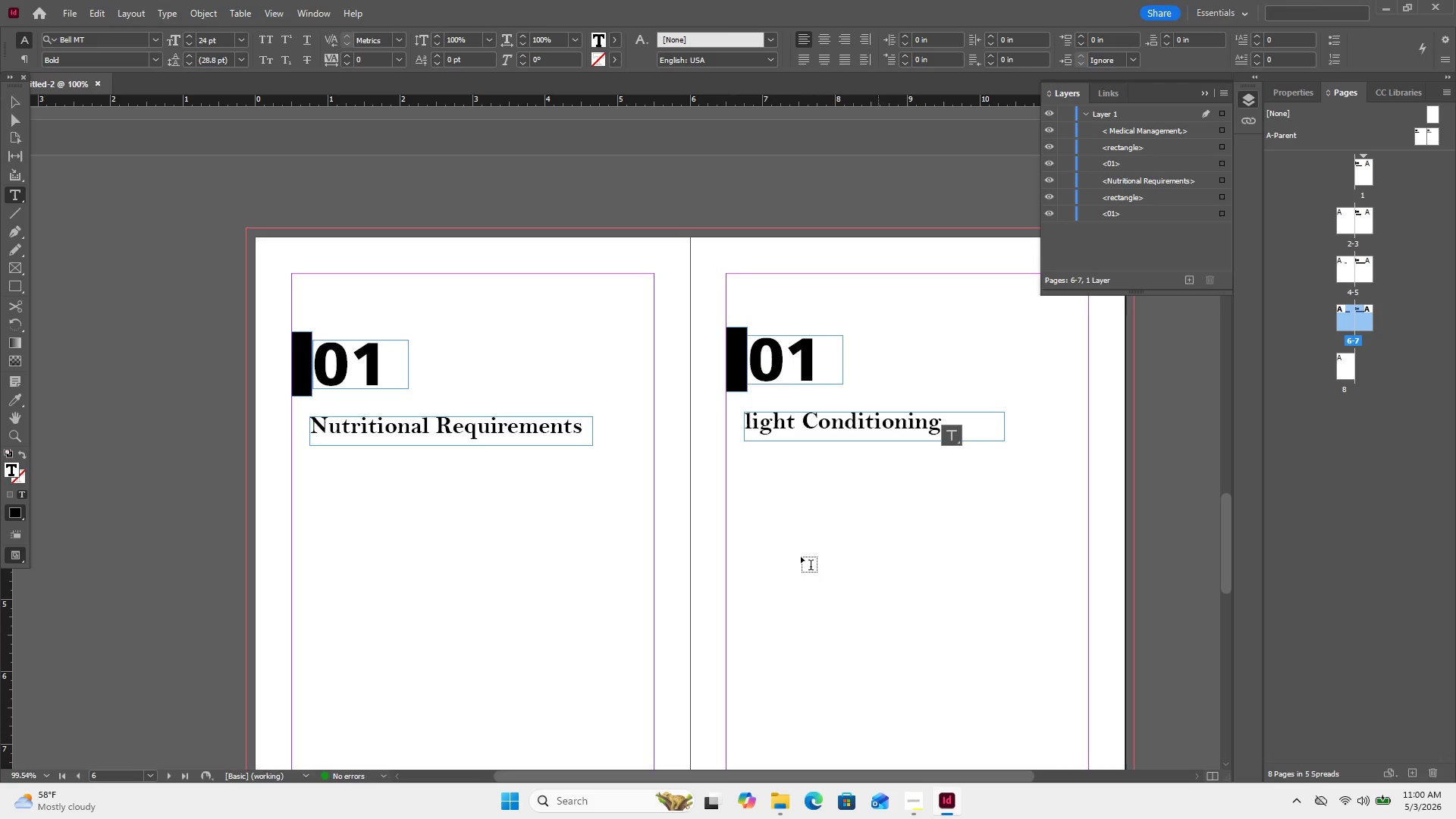 
scroll: coordinate [792, 545], scroll_direction: down, amount: 4.0
 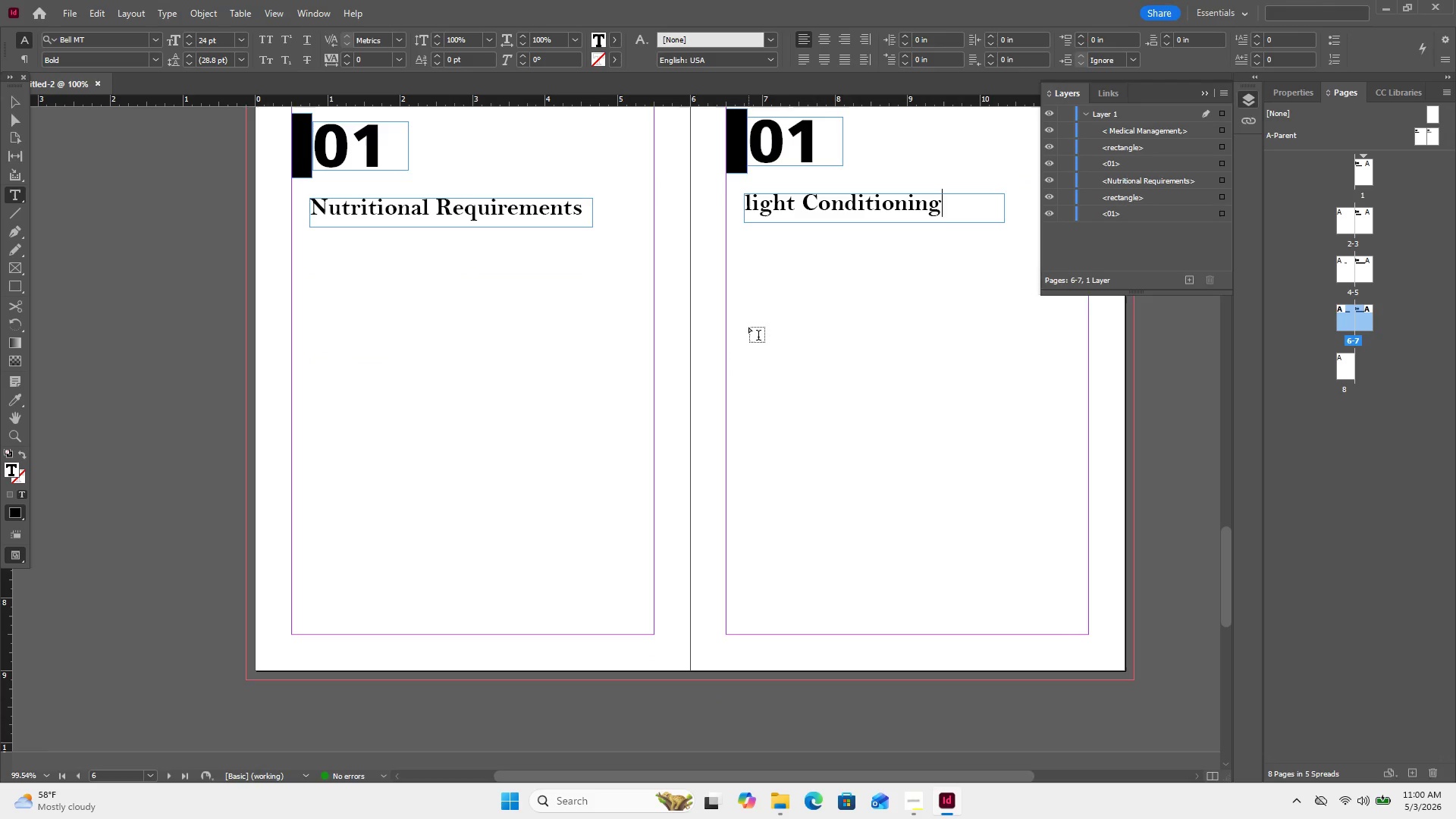 
key(Control+A)
 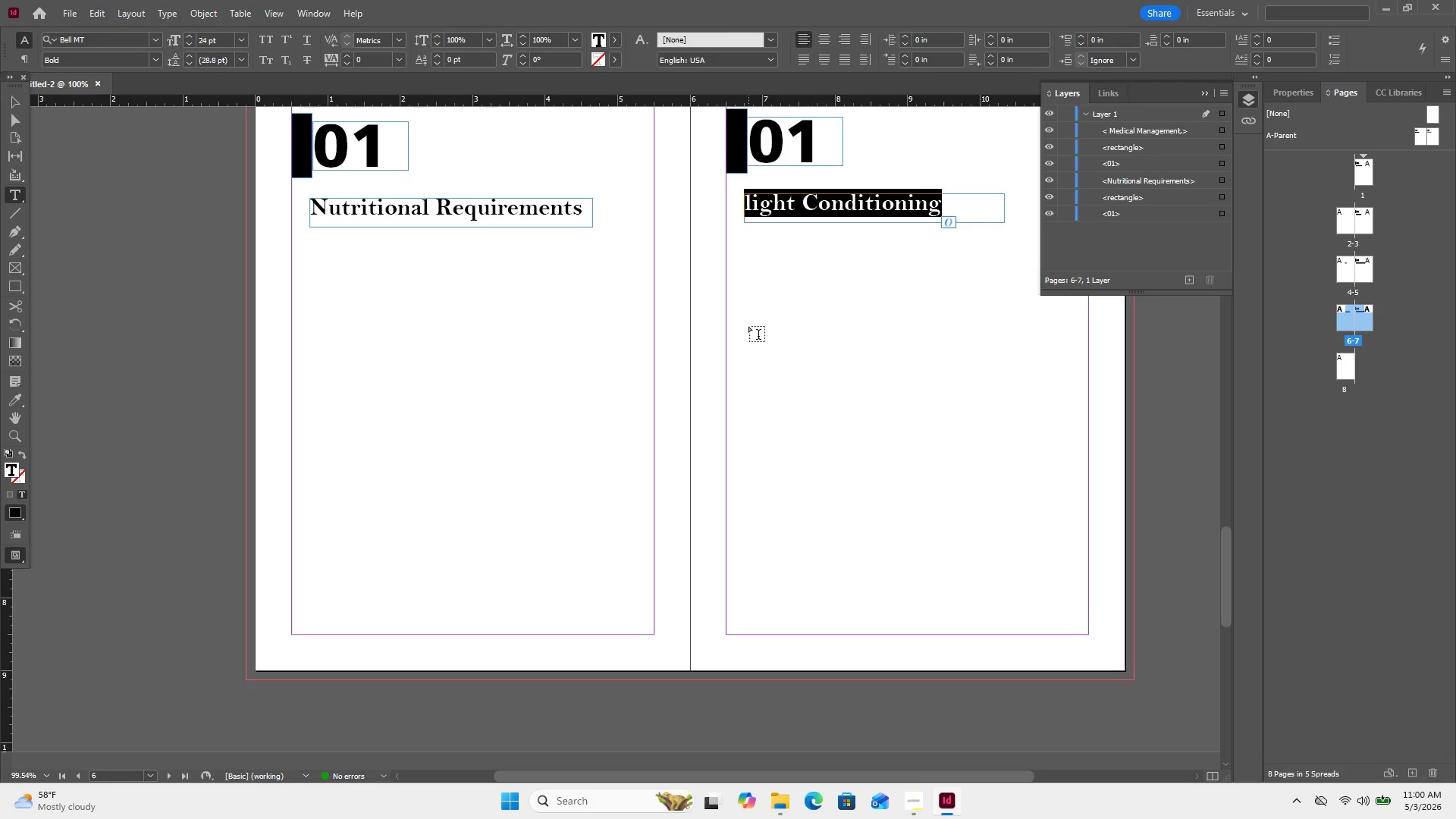 
key(F)
 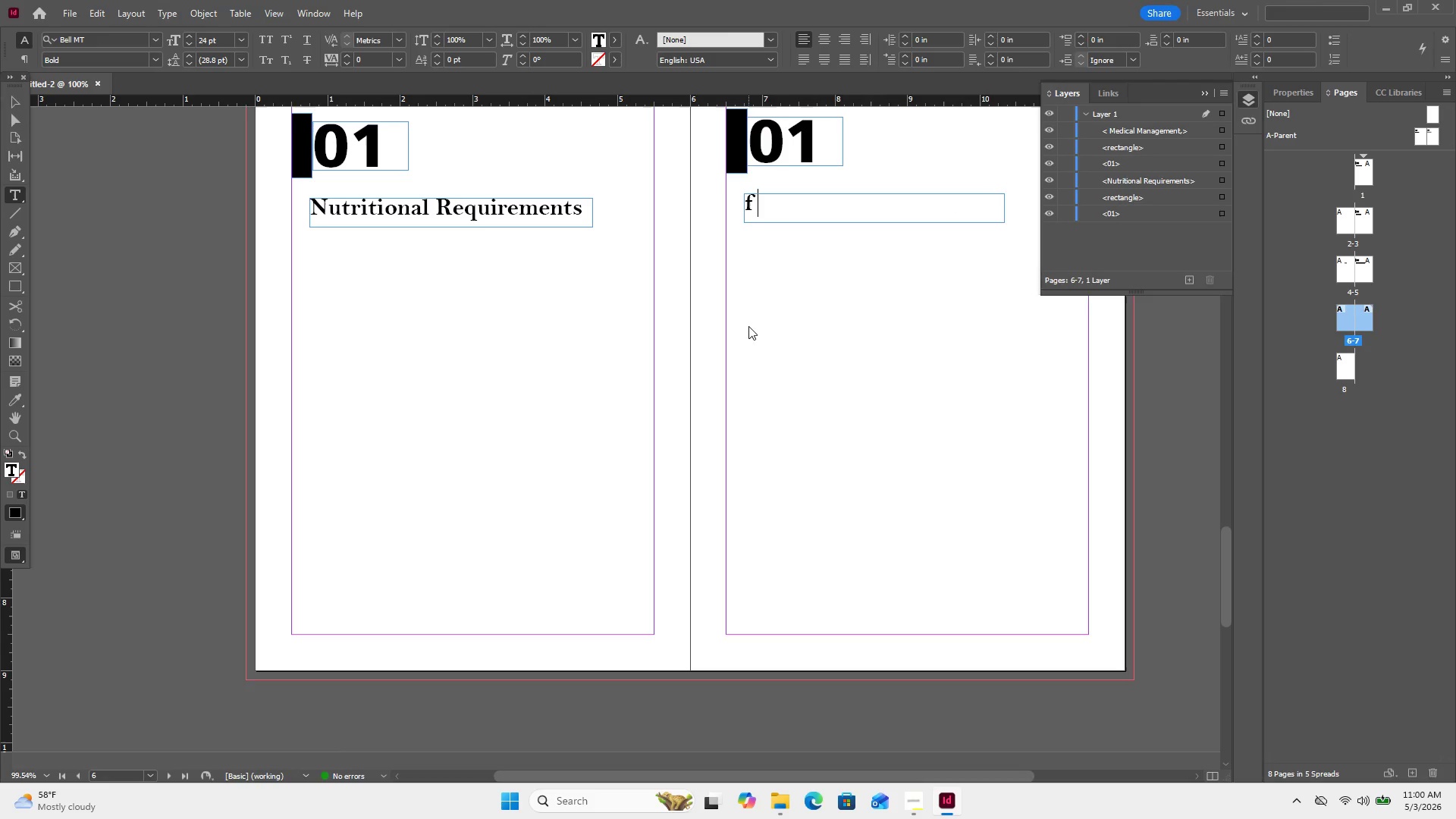 
key(Backspace)
 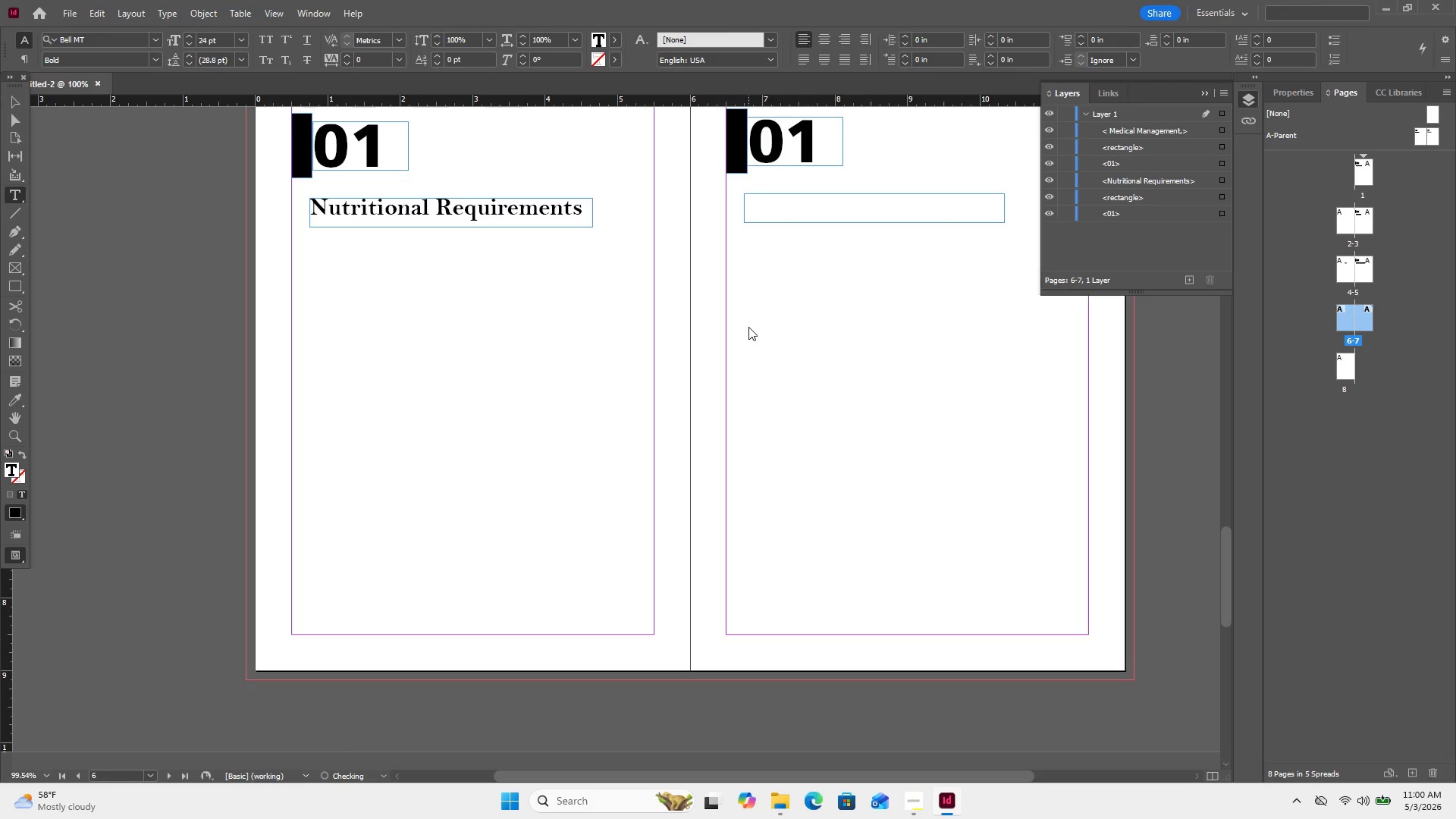 
key(Shift+F)
 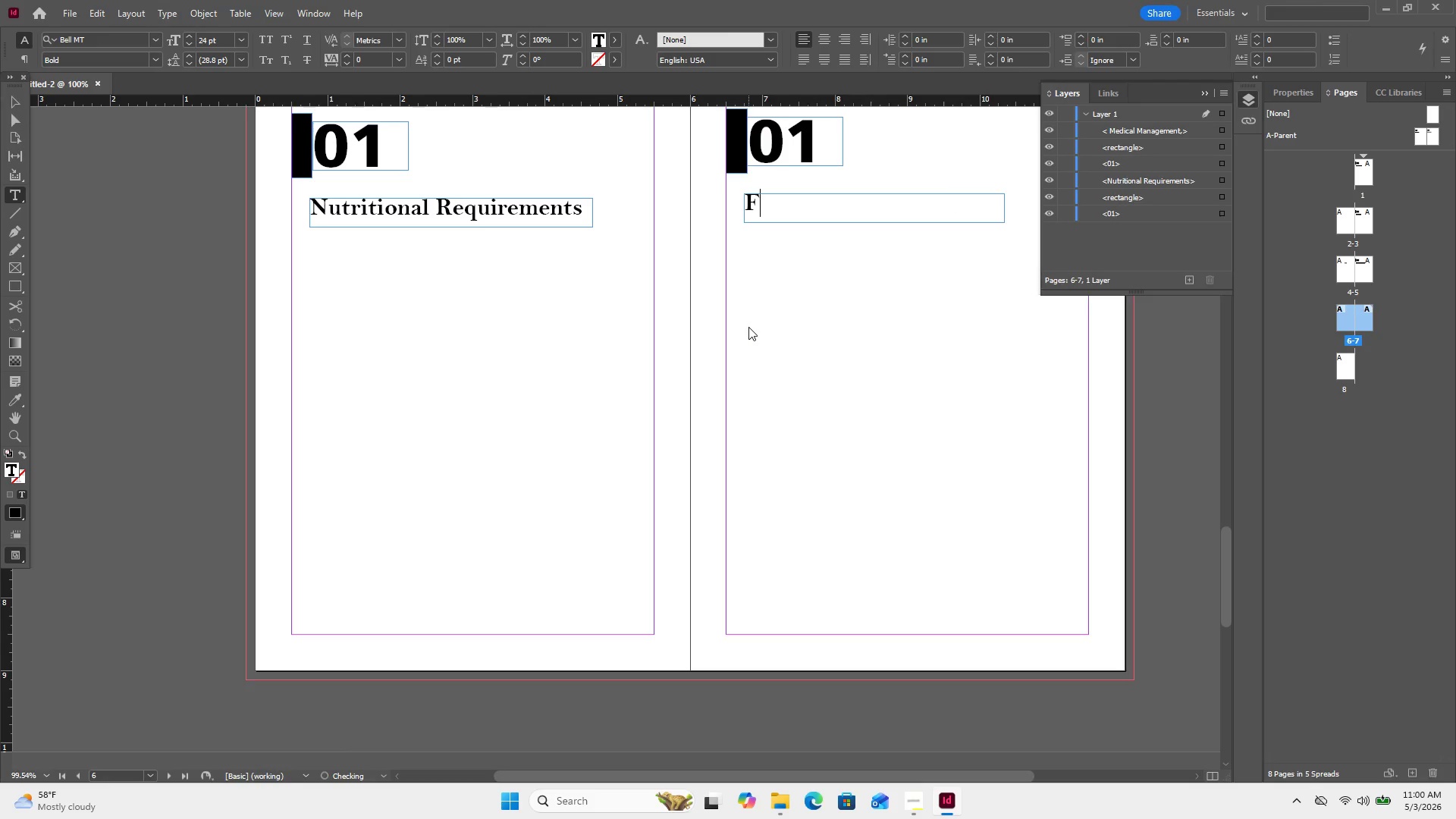 
key(Control+V)
 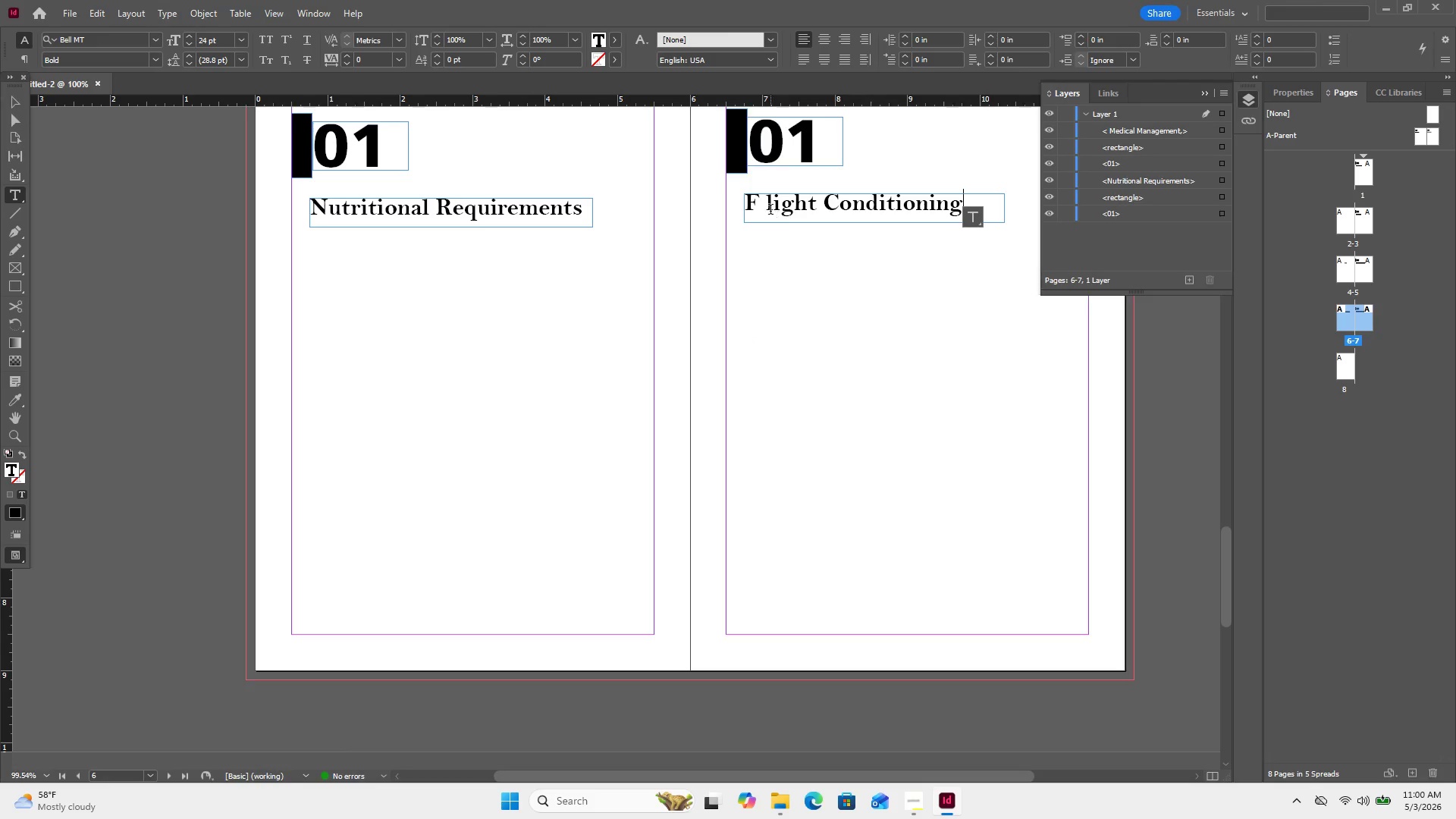 
left_click([770, 210])
 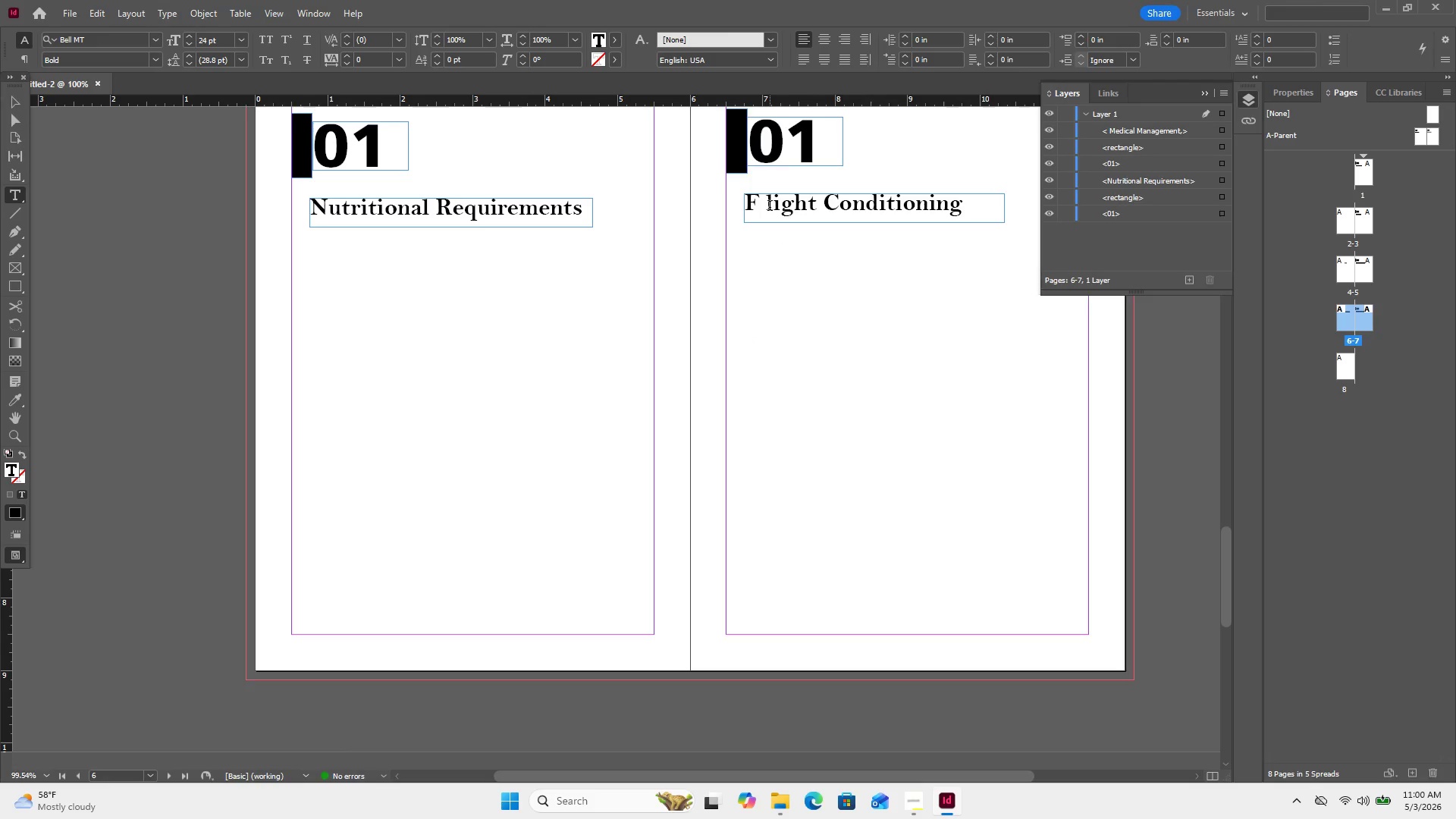 
key(ArrowLeft)
 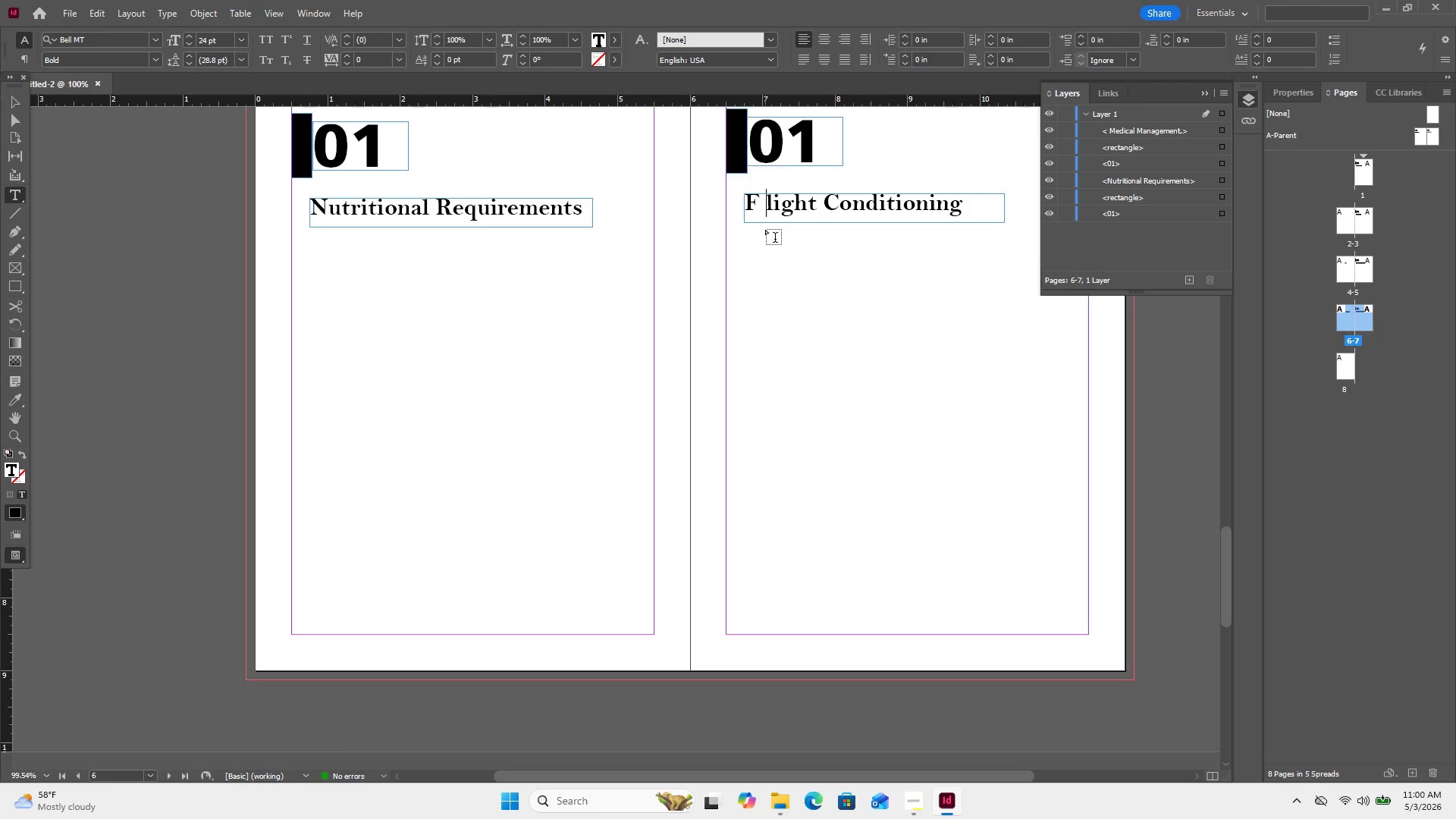 
key(Backspace)
 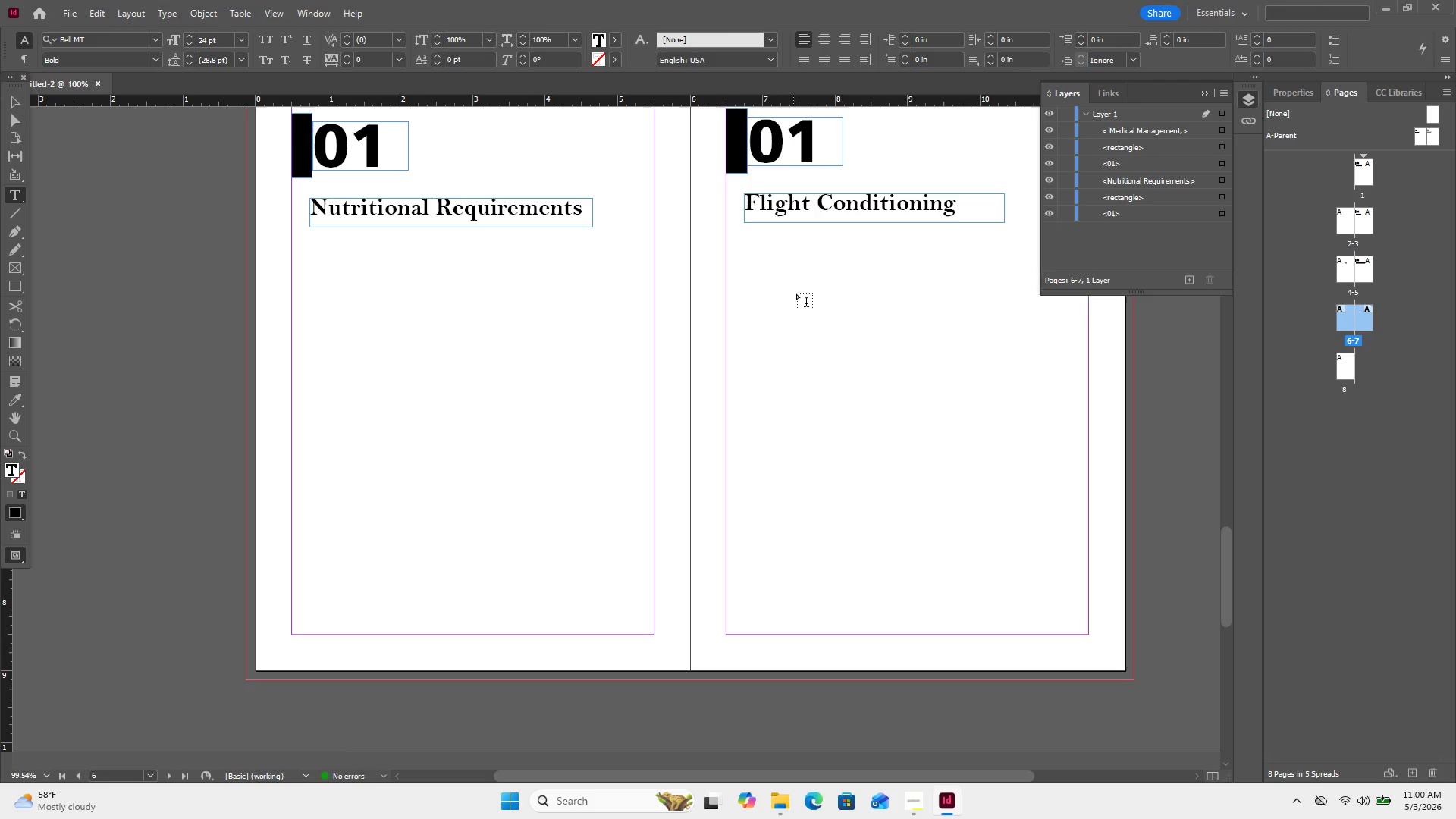 
scroll: coordinate [797, 311], scroll_direction: down, amount: 8.0
 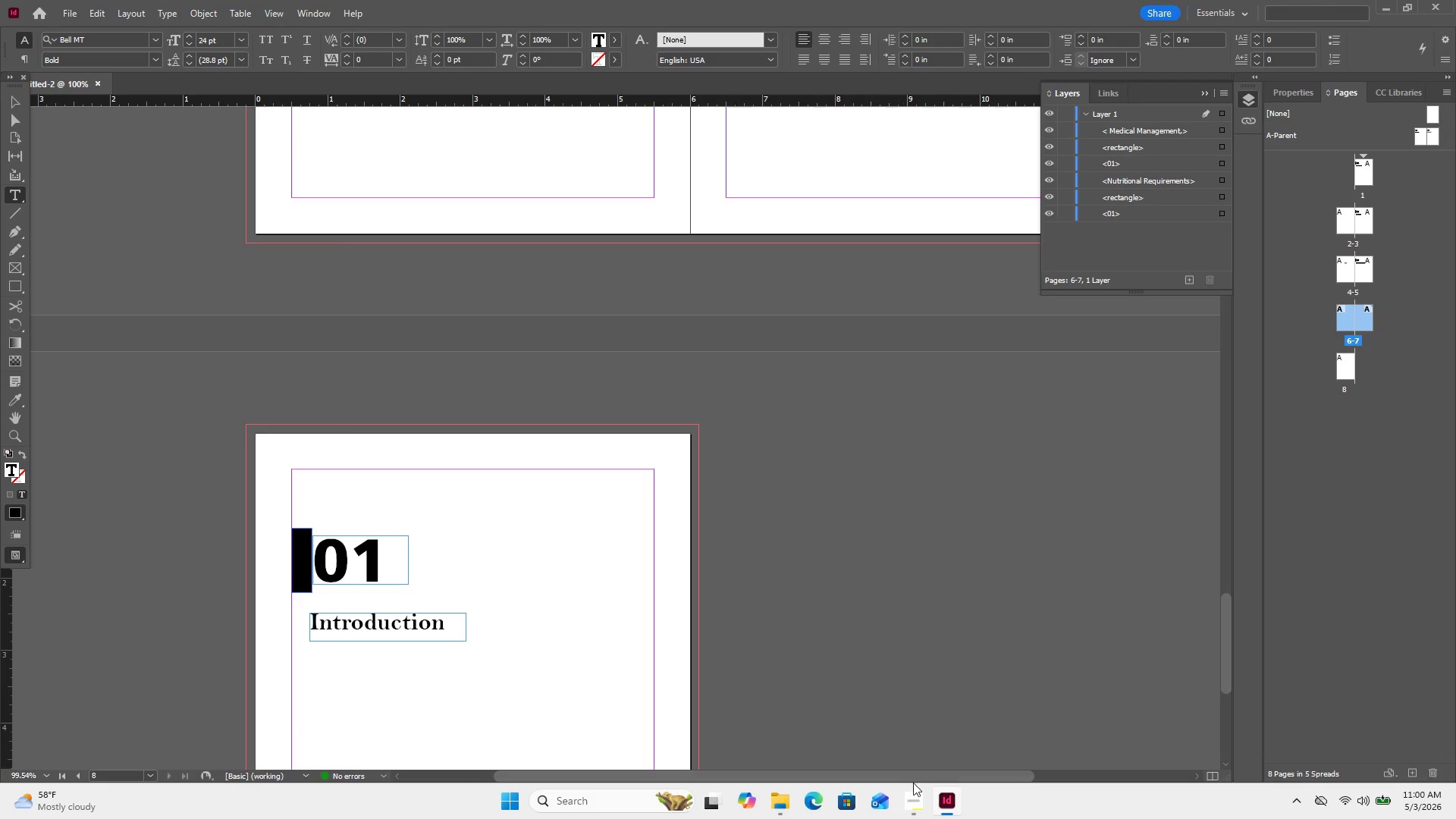 
left_click([914, 790])